 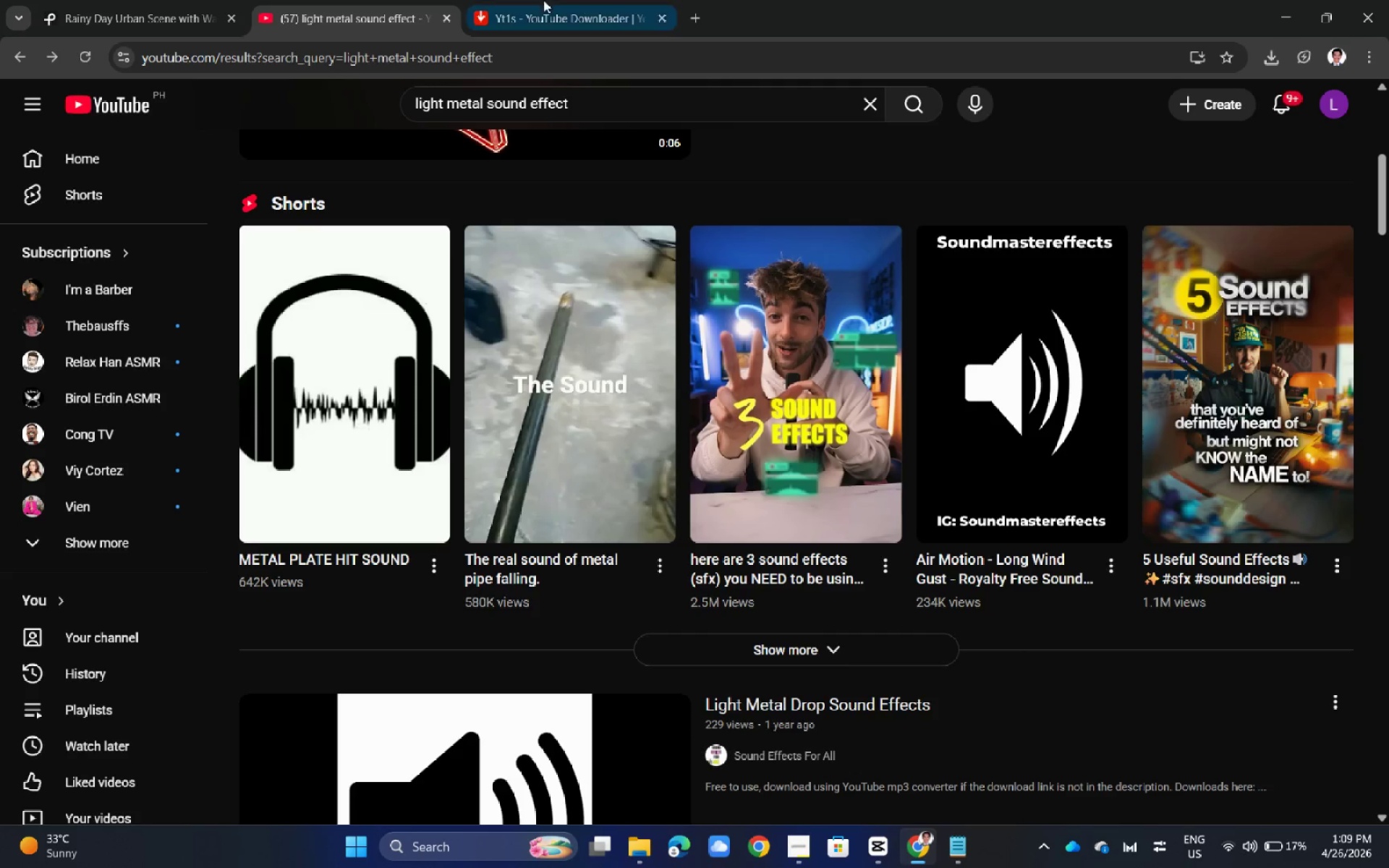 
key(Control+T)
 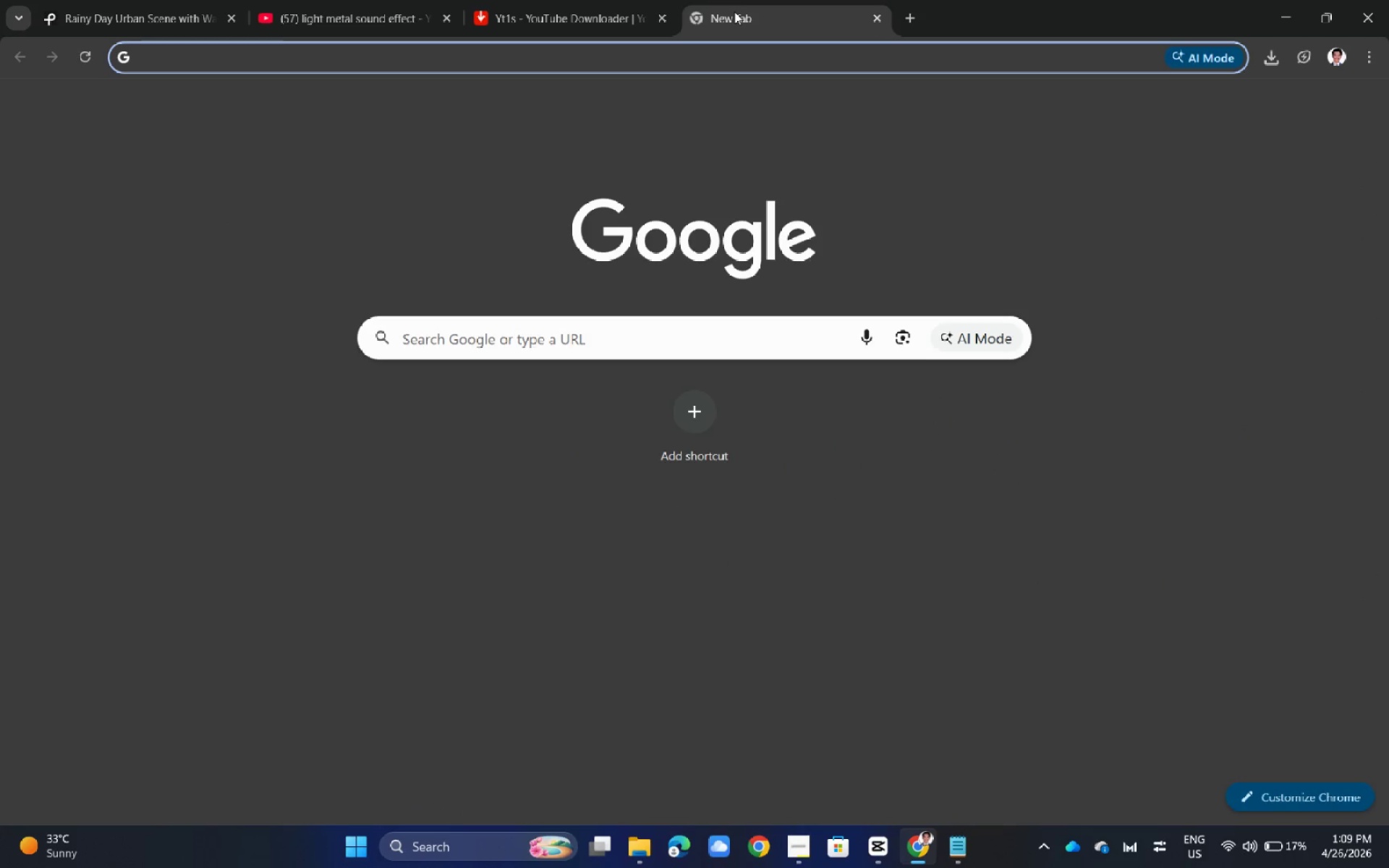 
type(fire emoji)
 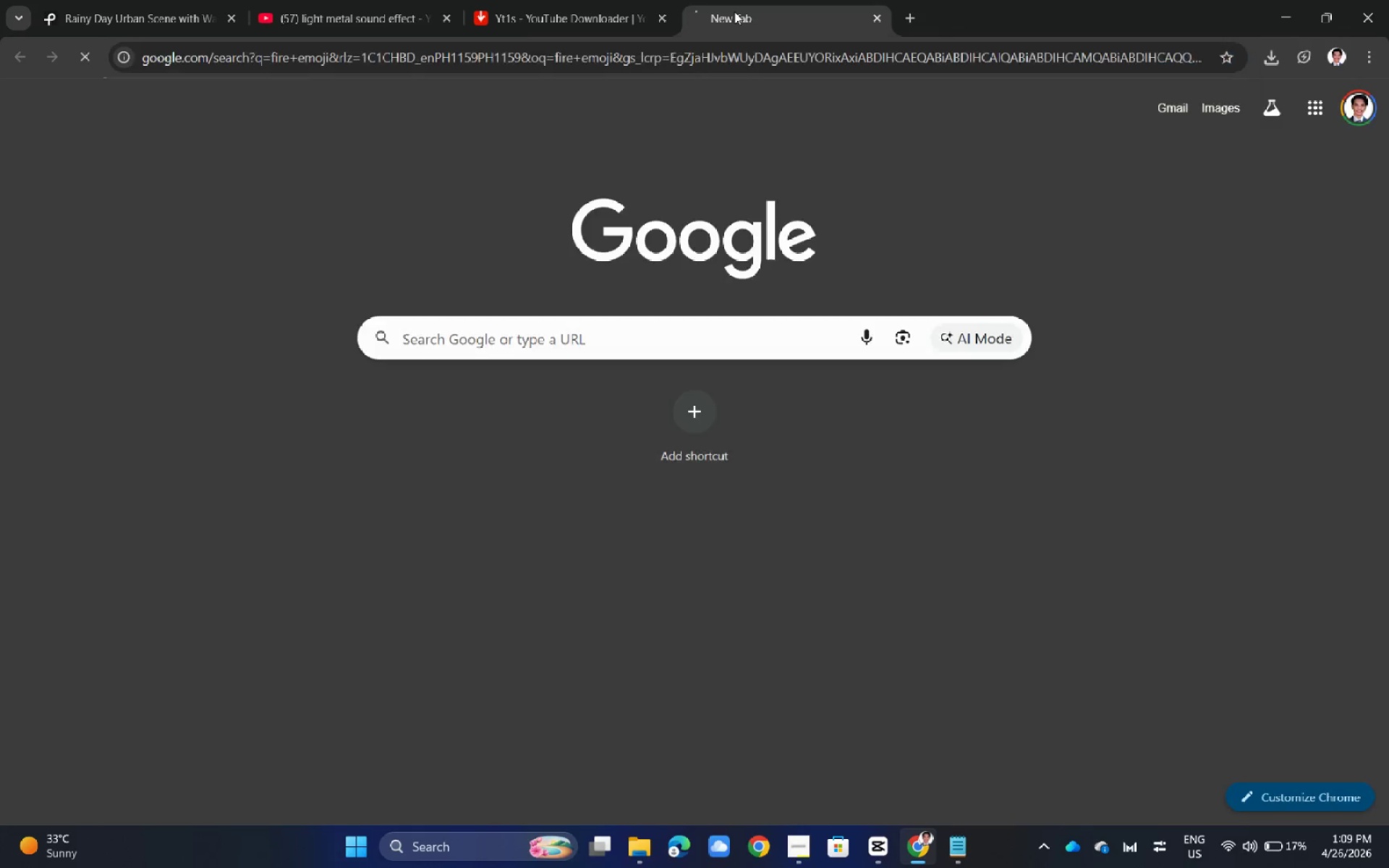 
key(Enter)
 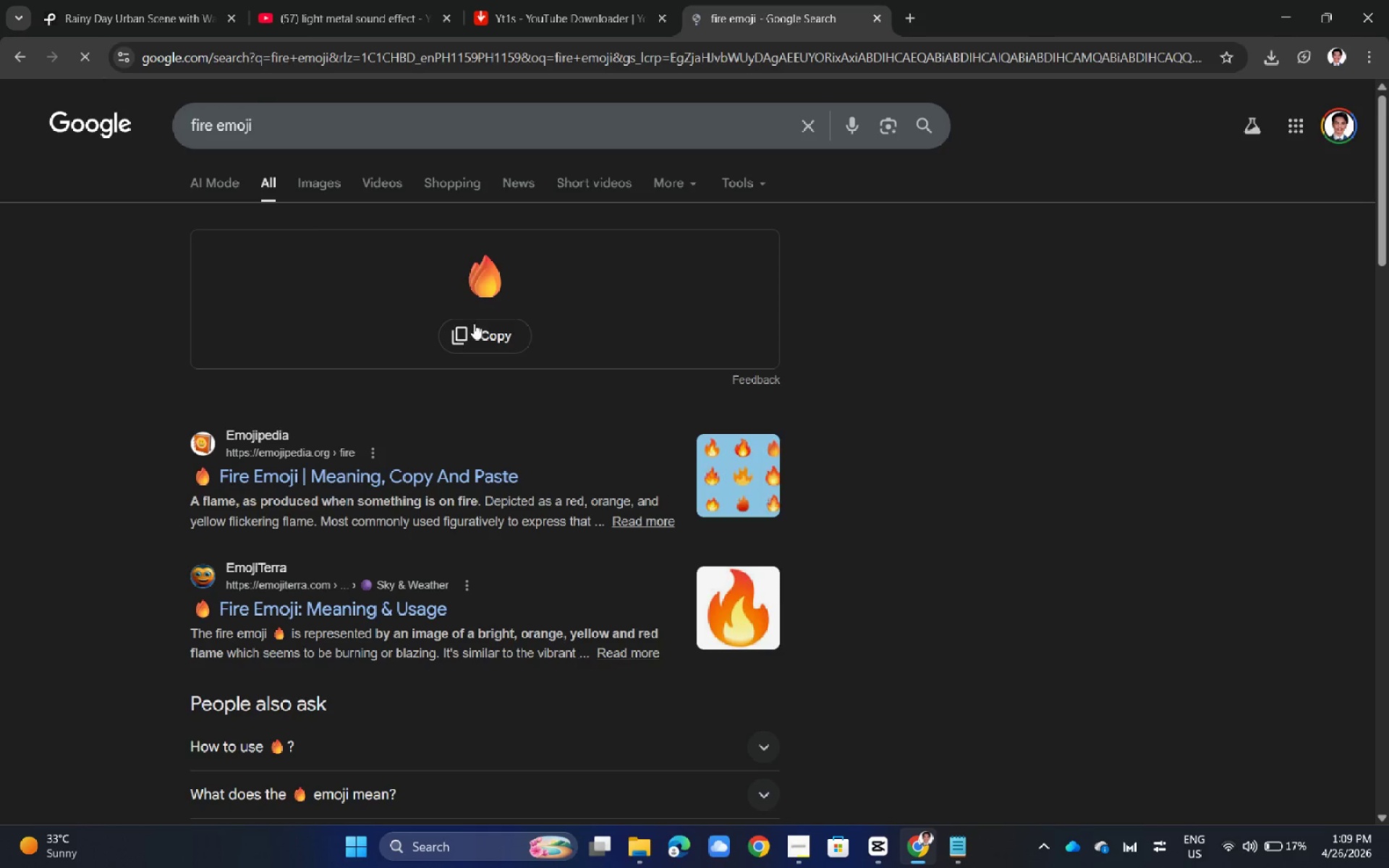 
left_click([480, 329])
 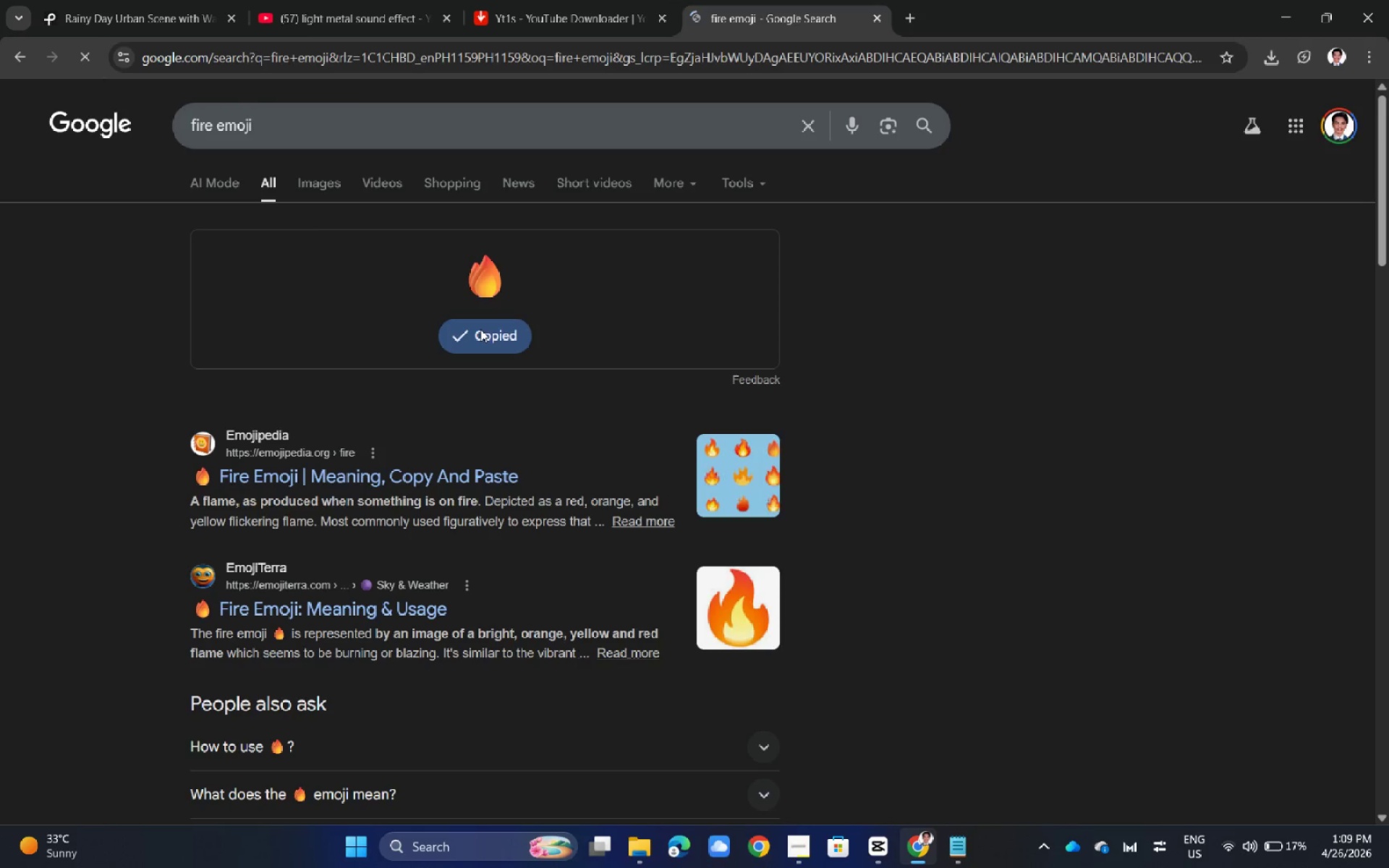 
key(Alt+AltLeft)
 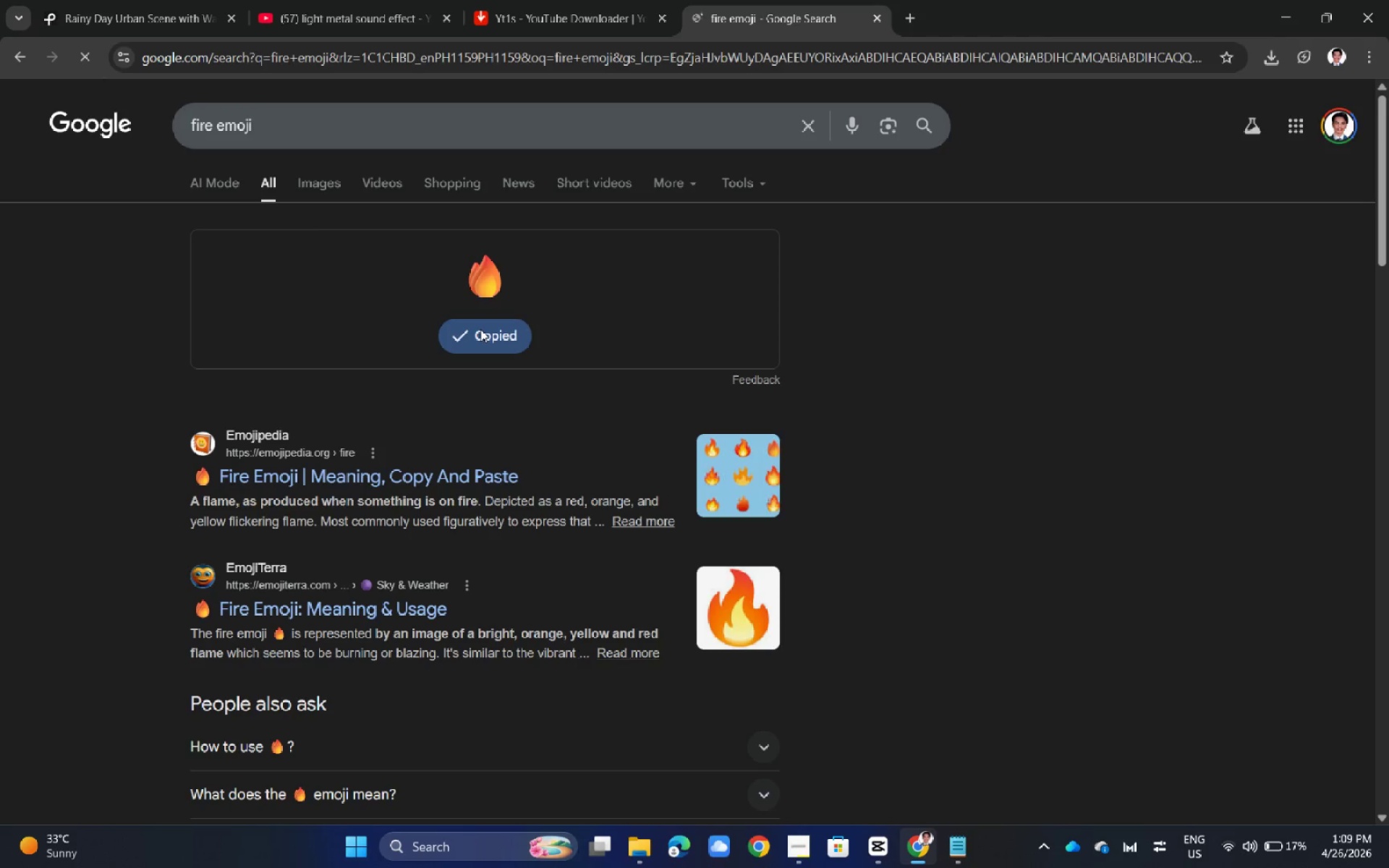 
key(Alt+Tab)